 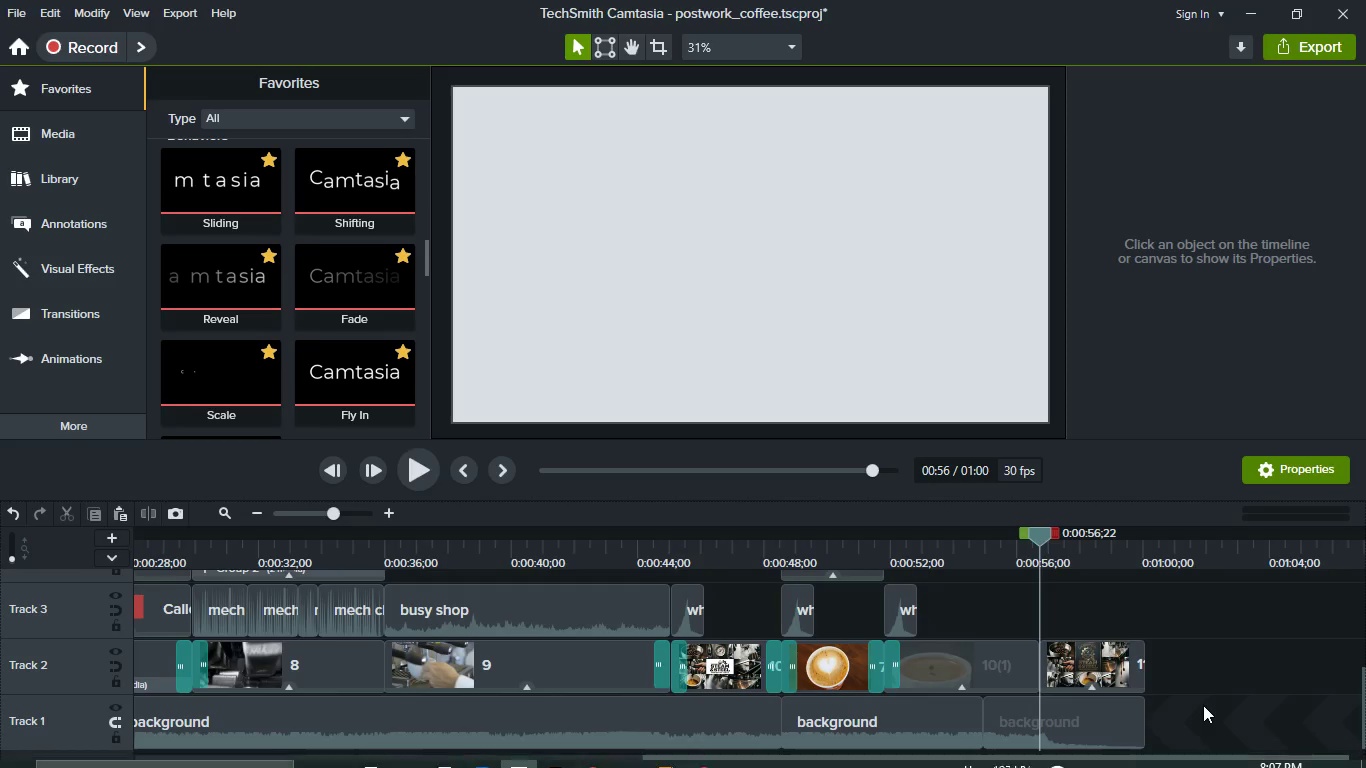 
key(Control+S)
 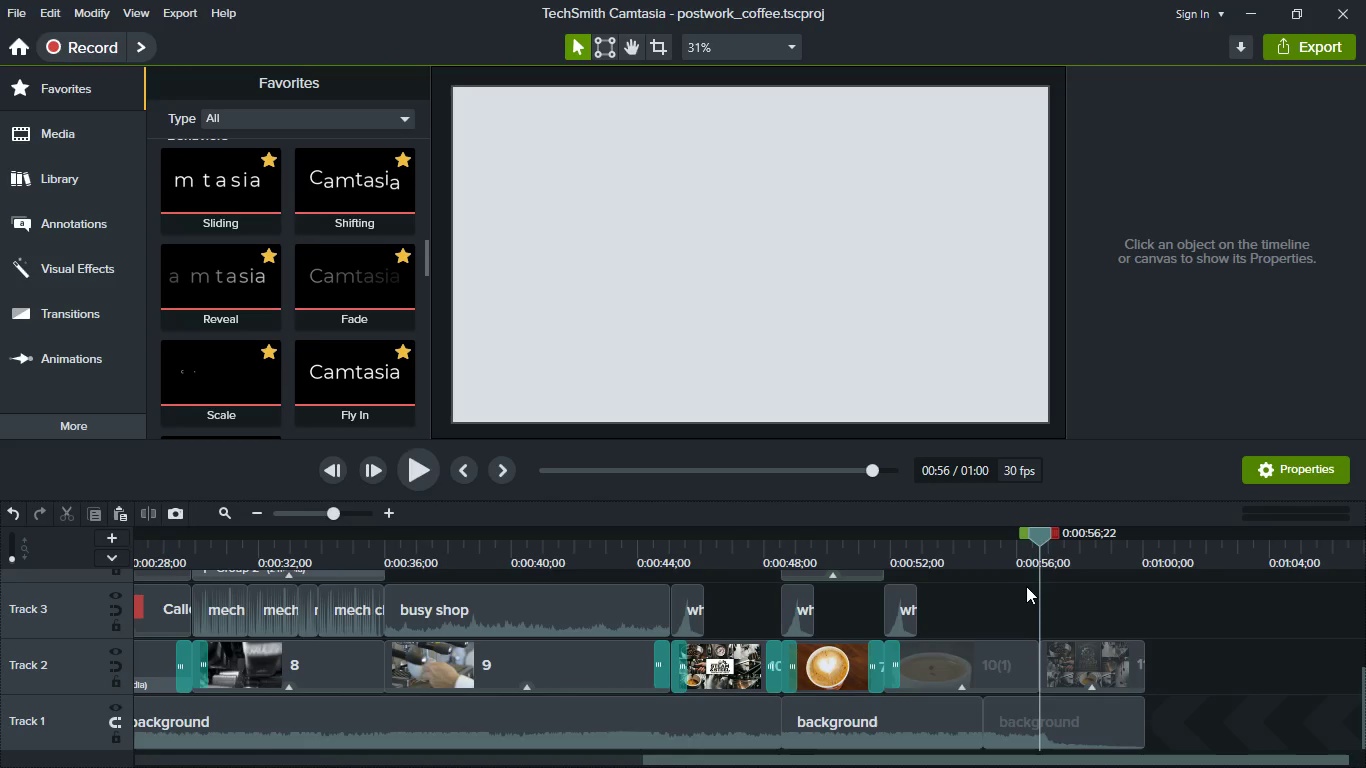 
left_click([999, 557])
 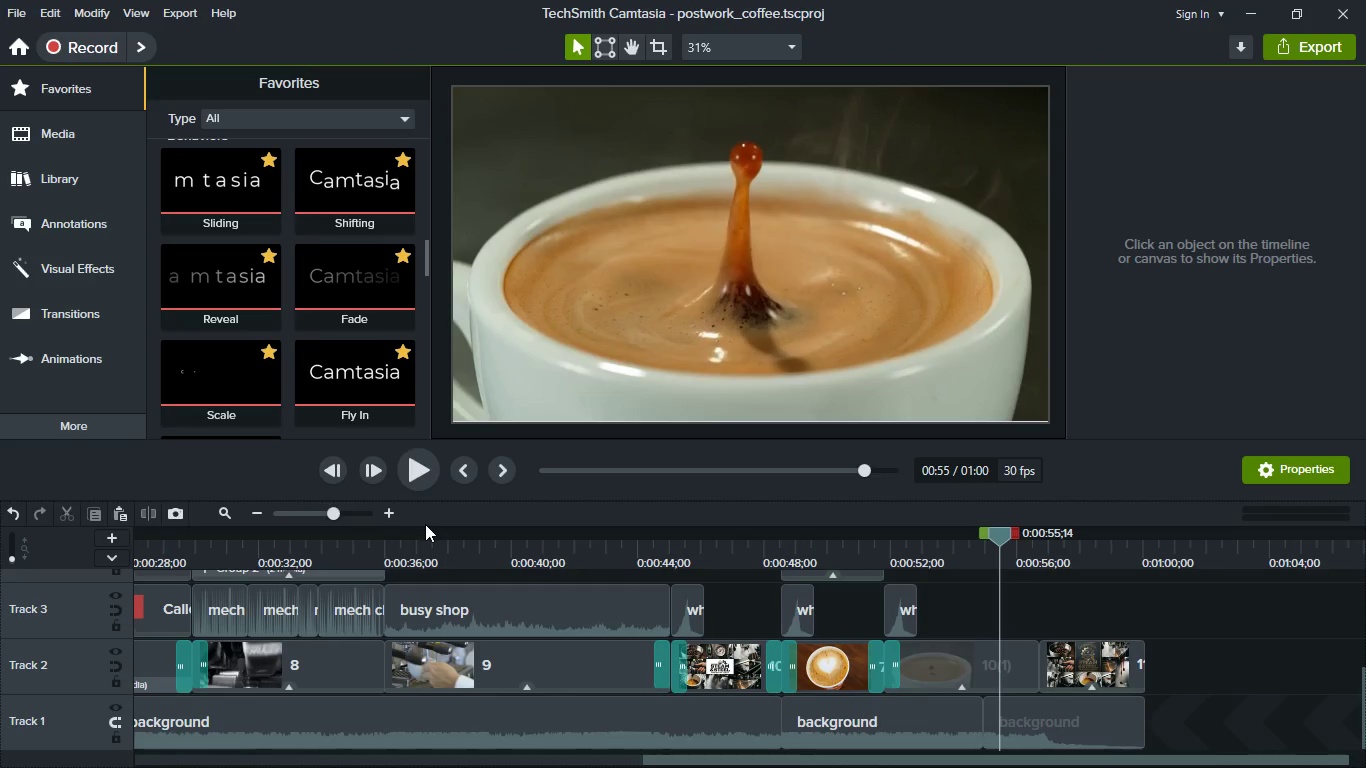 
key(Meta+MetaLeft)
 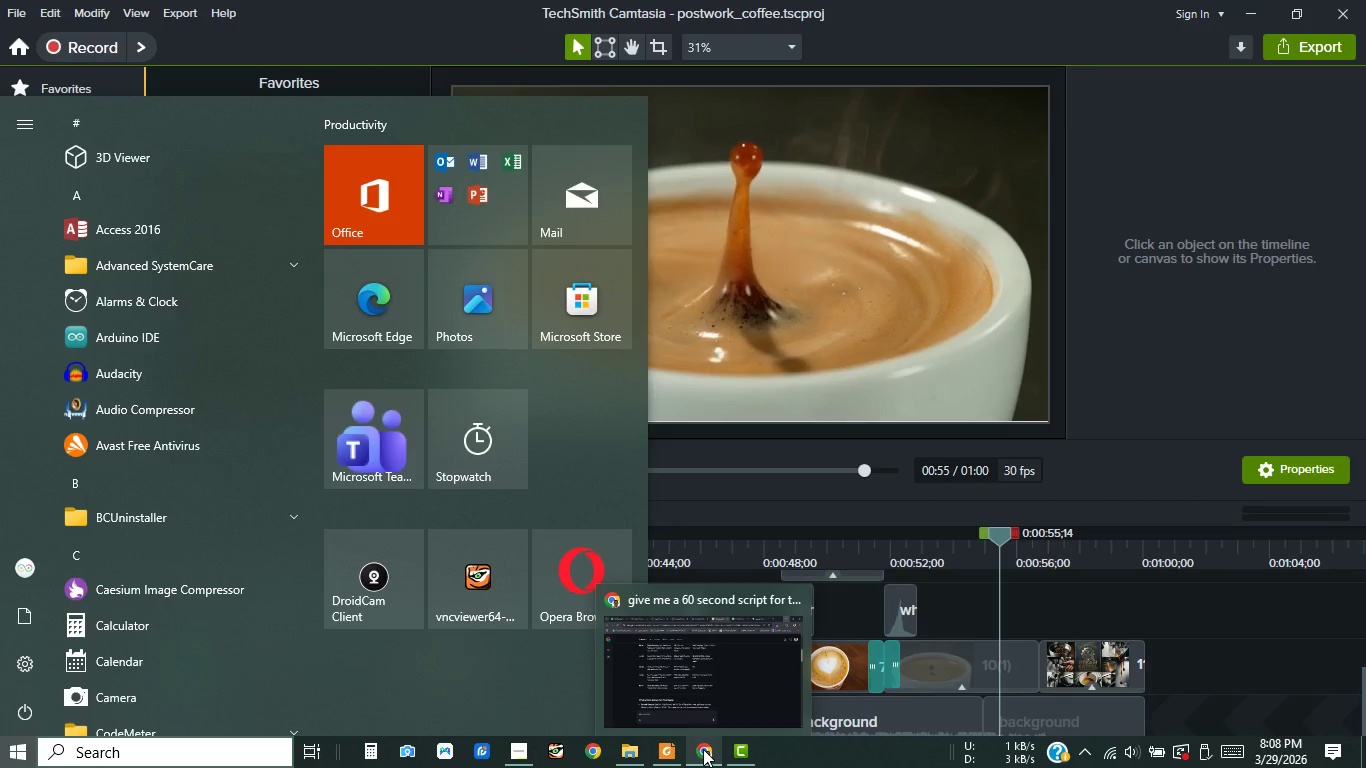 
left_click([703, 749])
 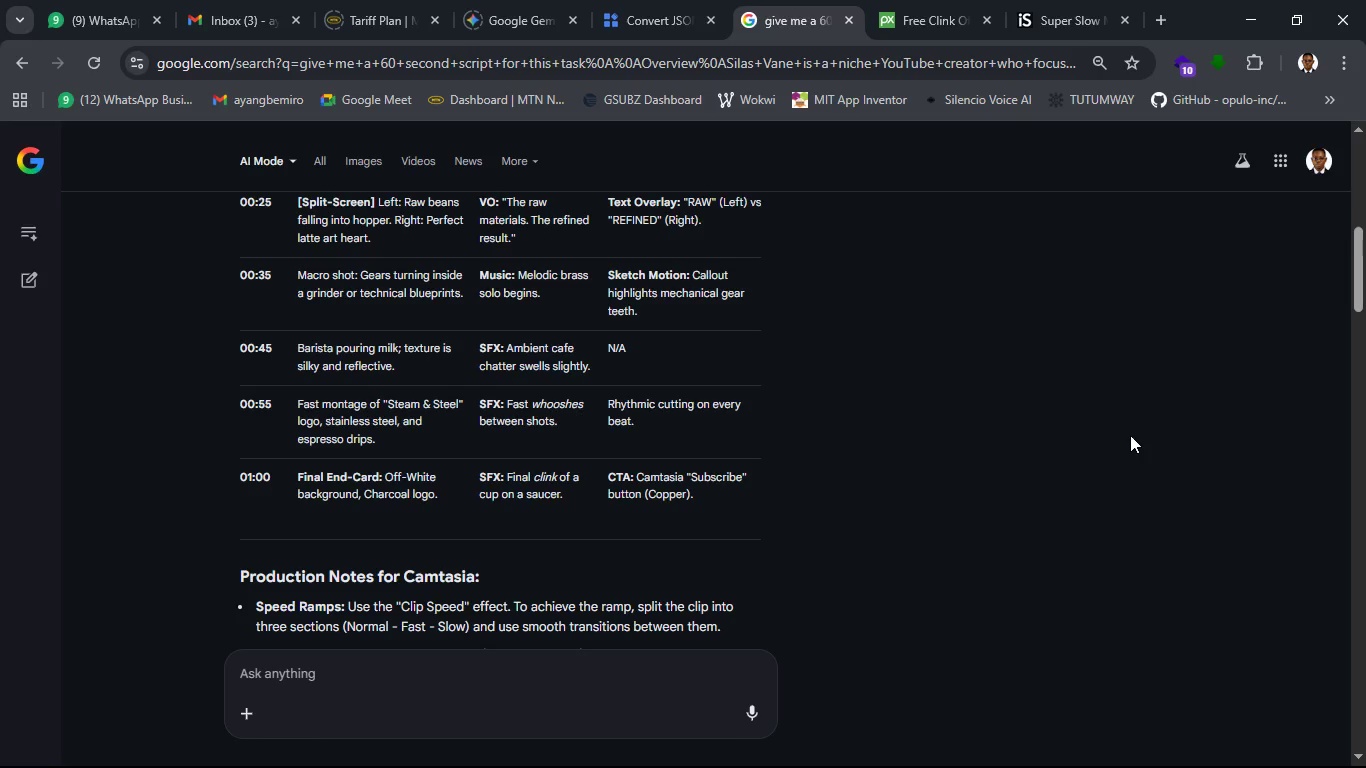 
wait(6.47)
 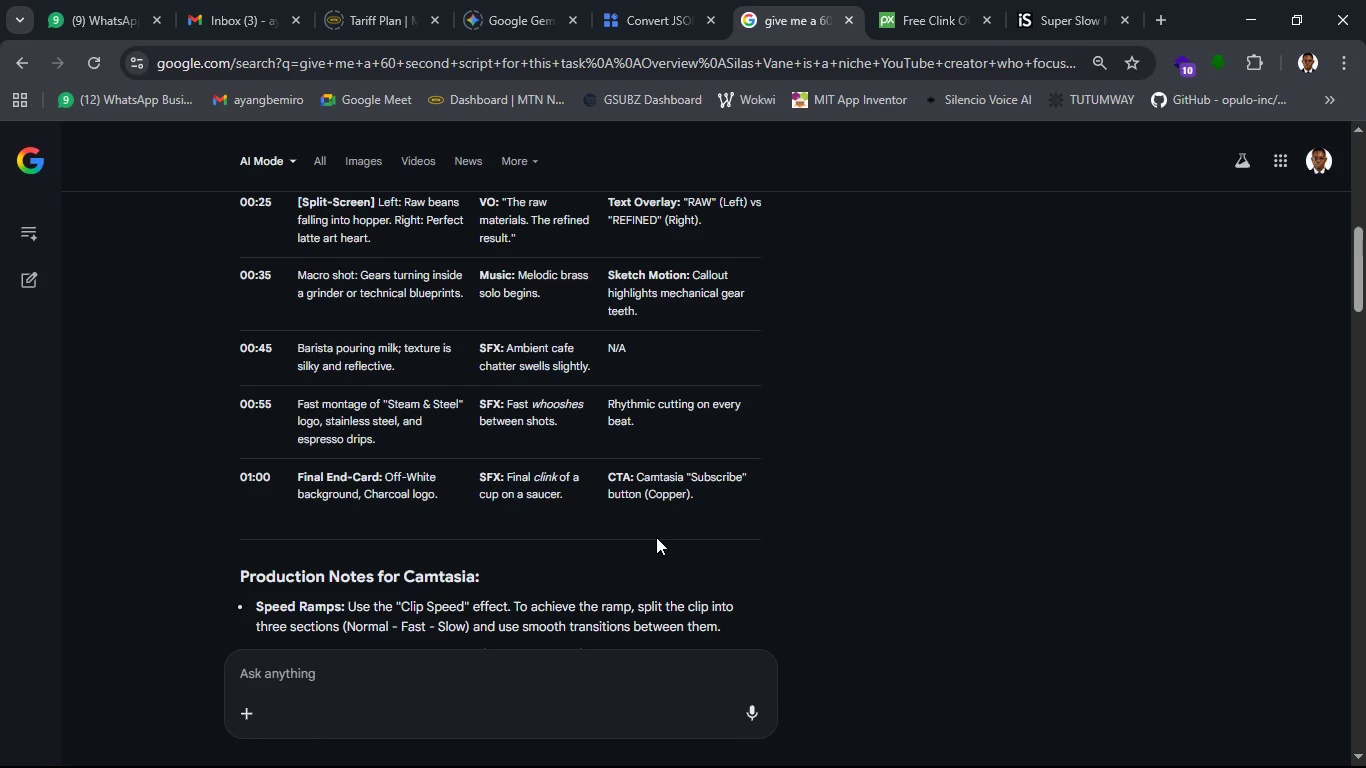 
left_click([1239, 9])
 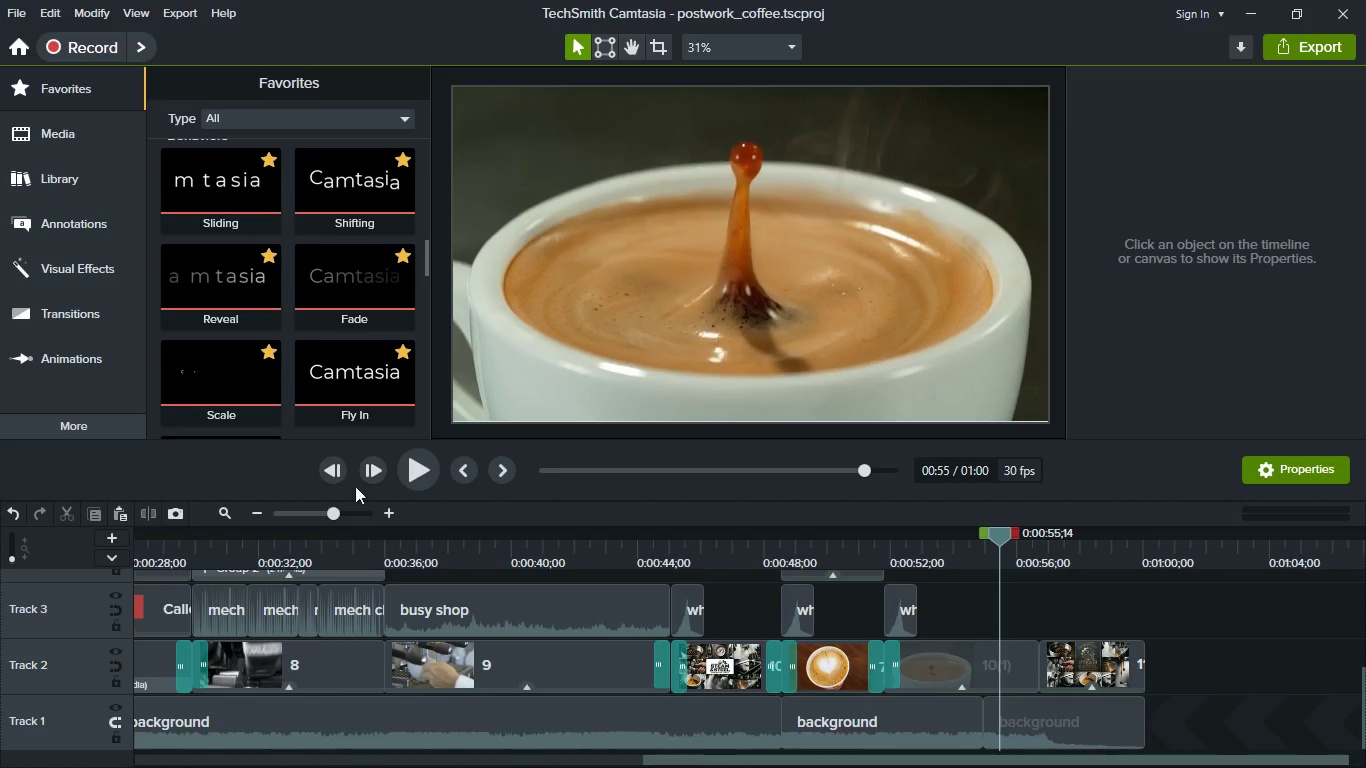 
left_click([406, 477])
 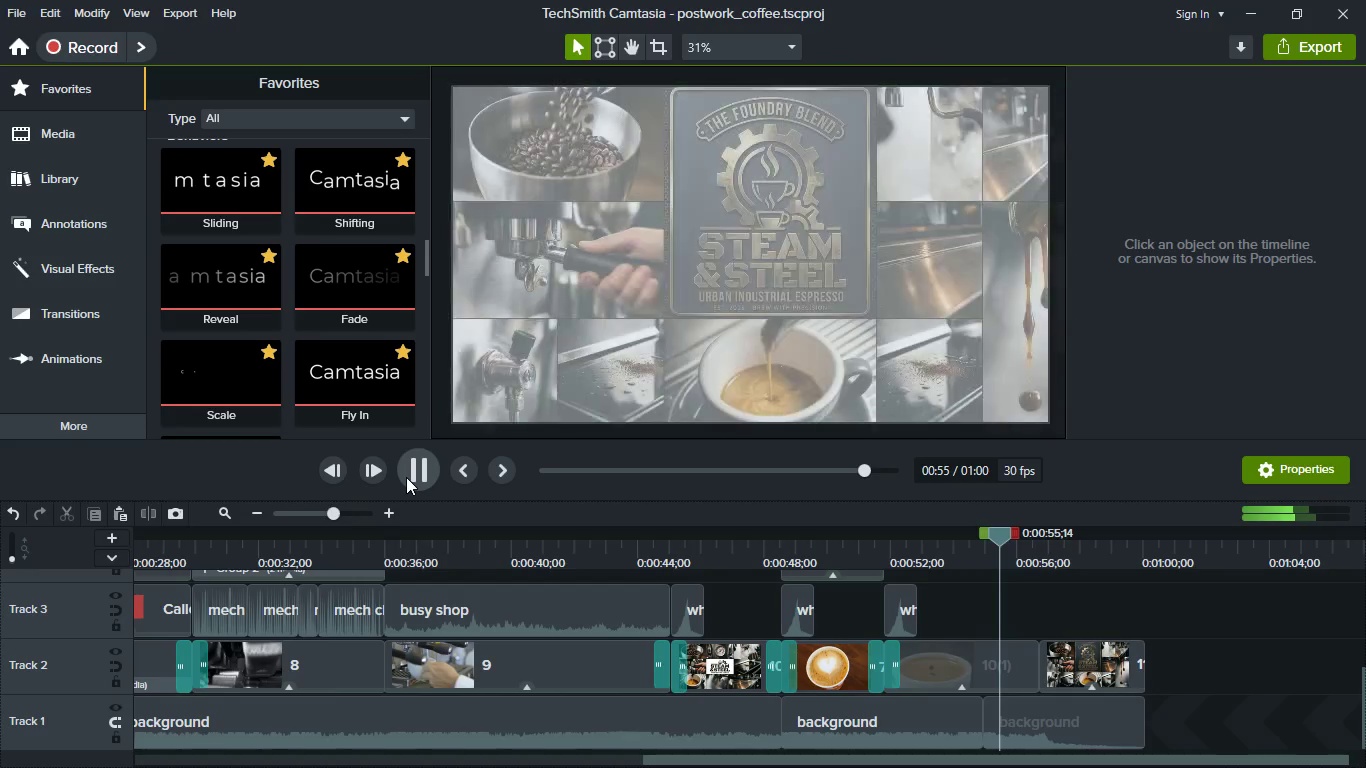 
key(Space)
 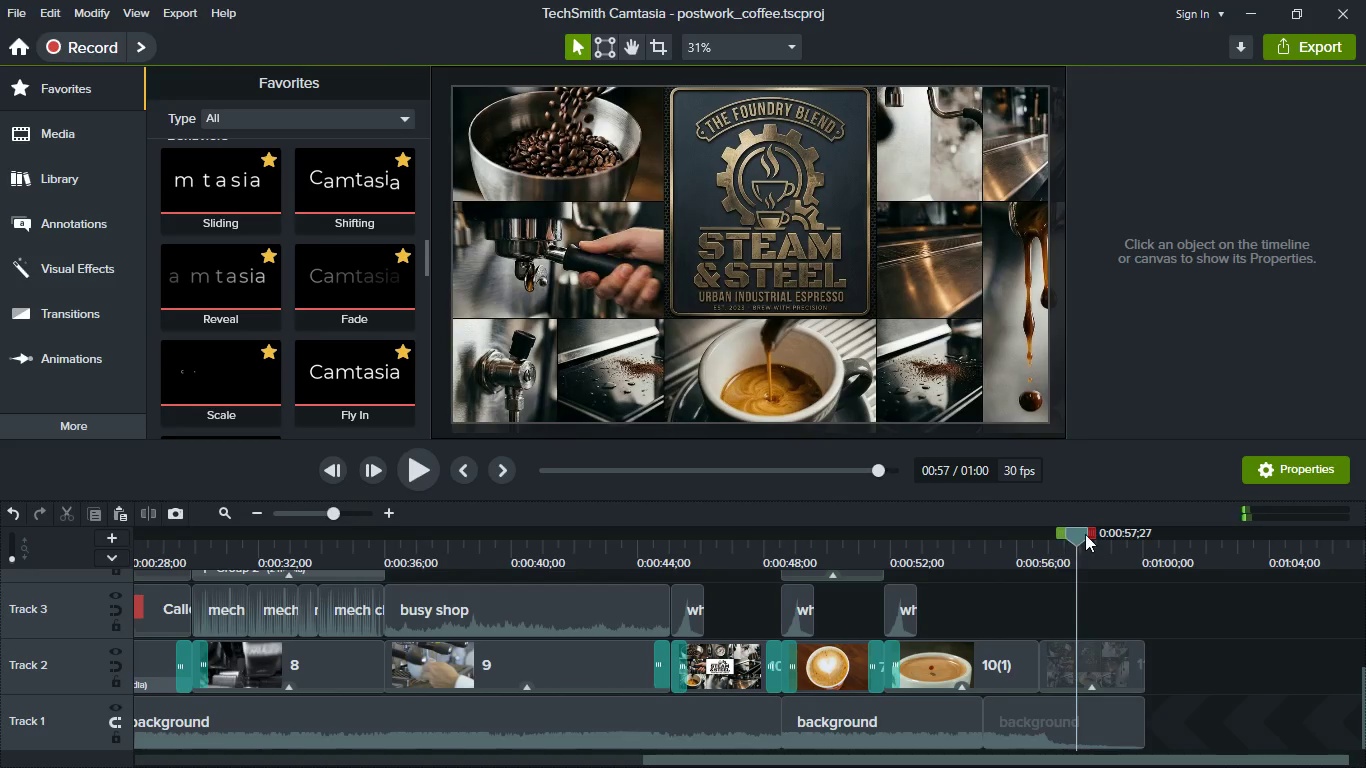 
left_click_drag(start_coordinate=[1085, 534], to_coordinate=[1051, 534])
 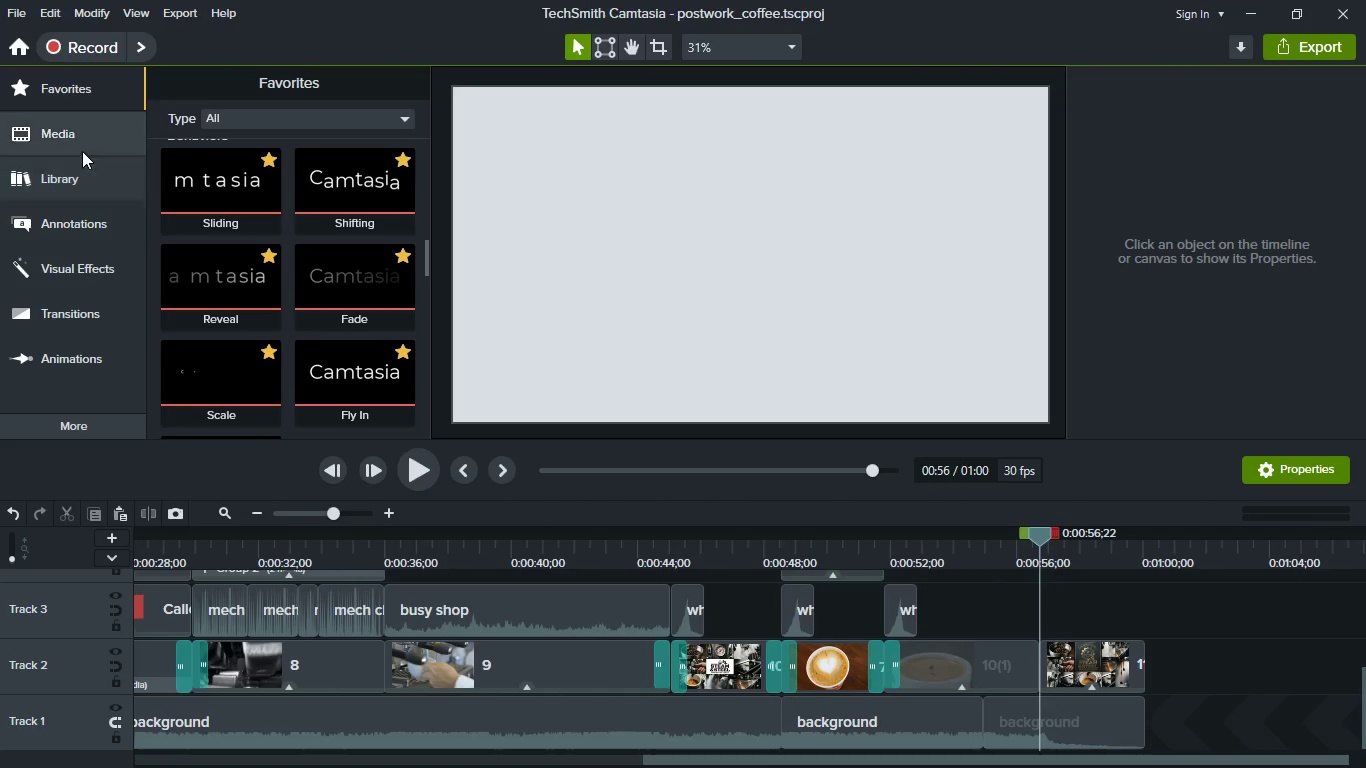 
left_click([82, 149])
 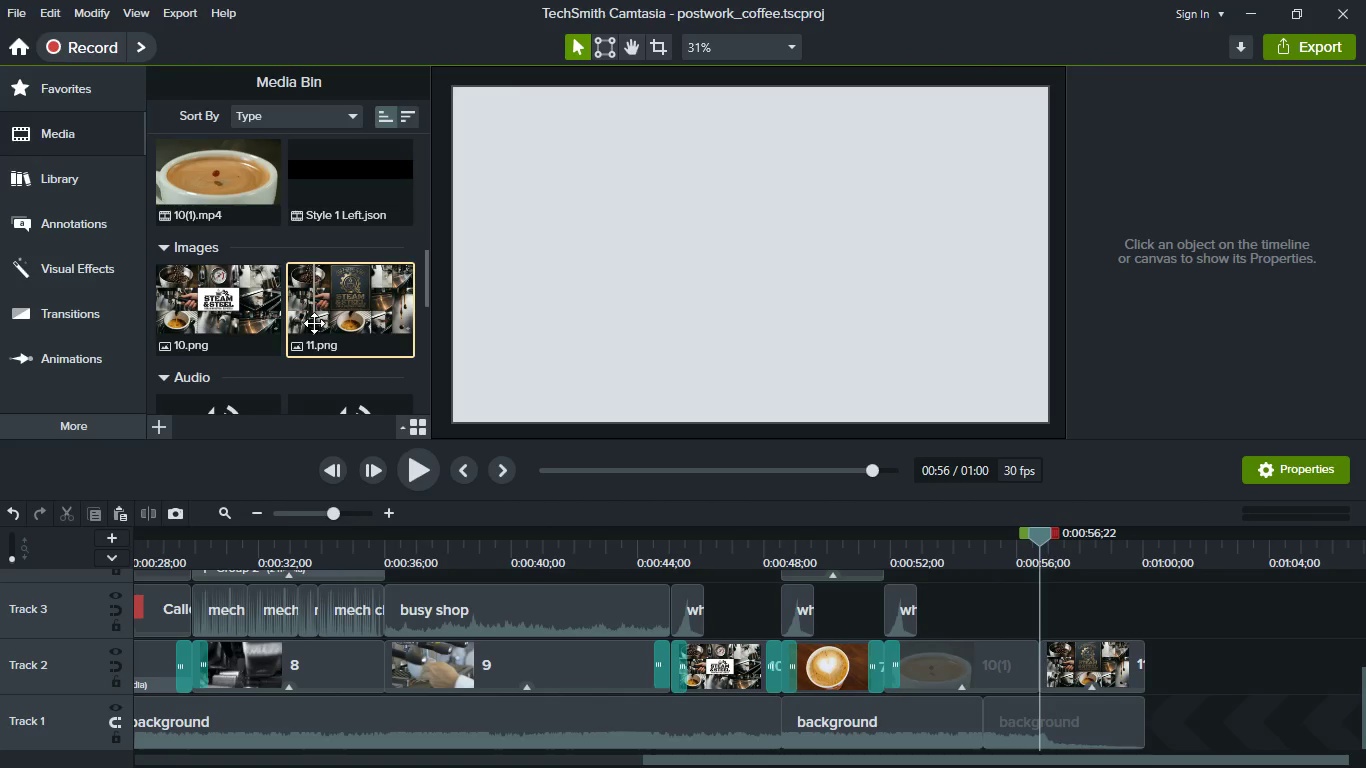 
scroll: coordinate [314, 323], scroll_direction: up, amount: 3.0
 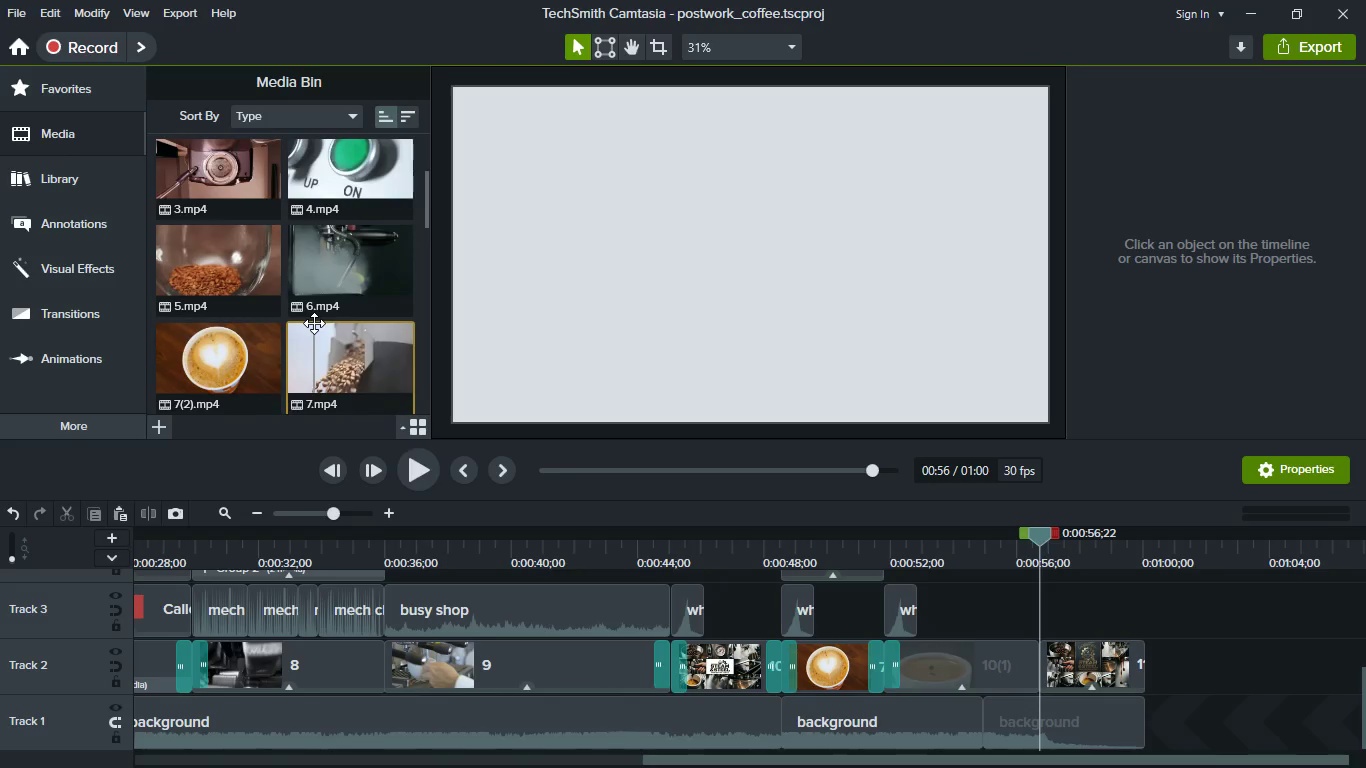 
scroll: coordinate [314, 326], scroll_direction: down, amount: 28.0
 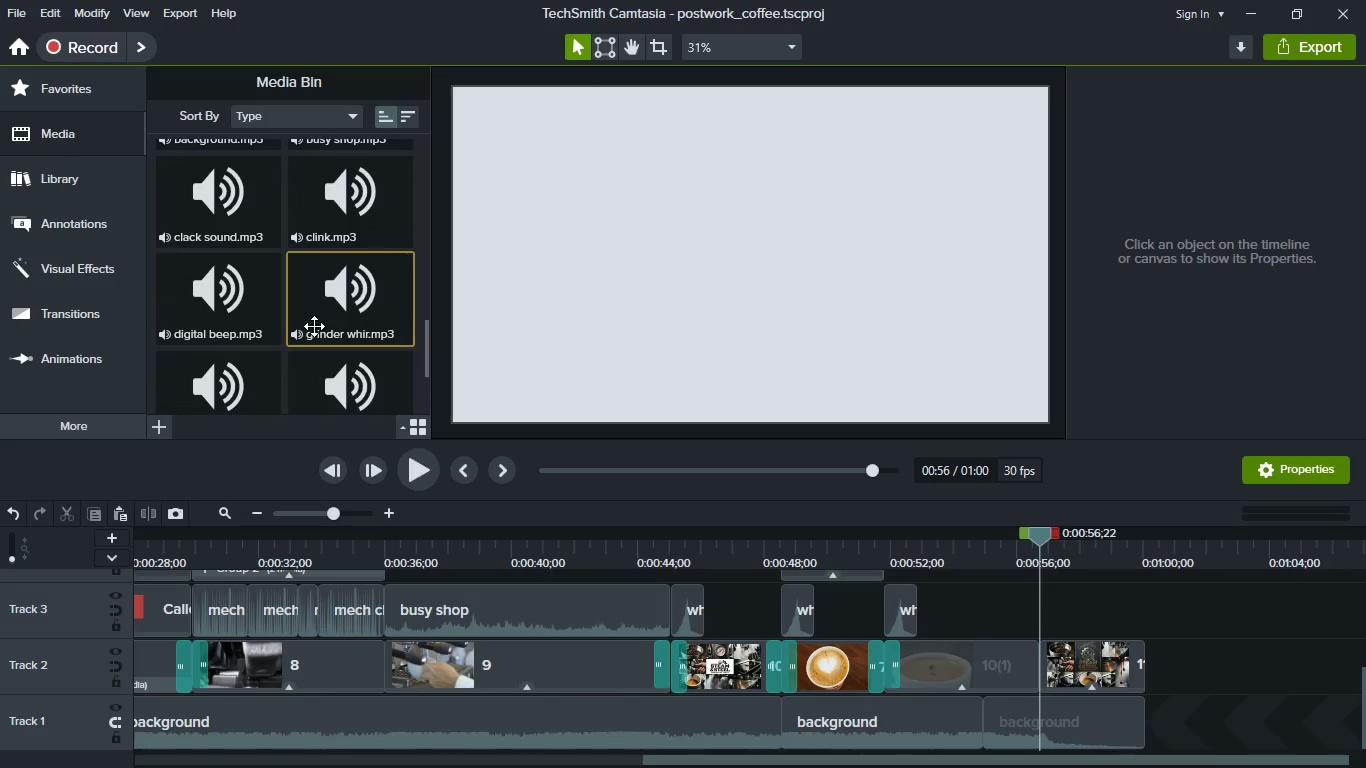 
scroll: coordinate [314, 326], scroll_direction: up, amount: 3.0
 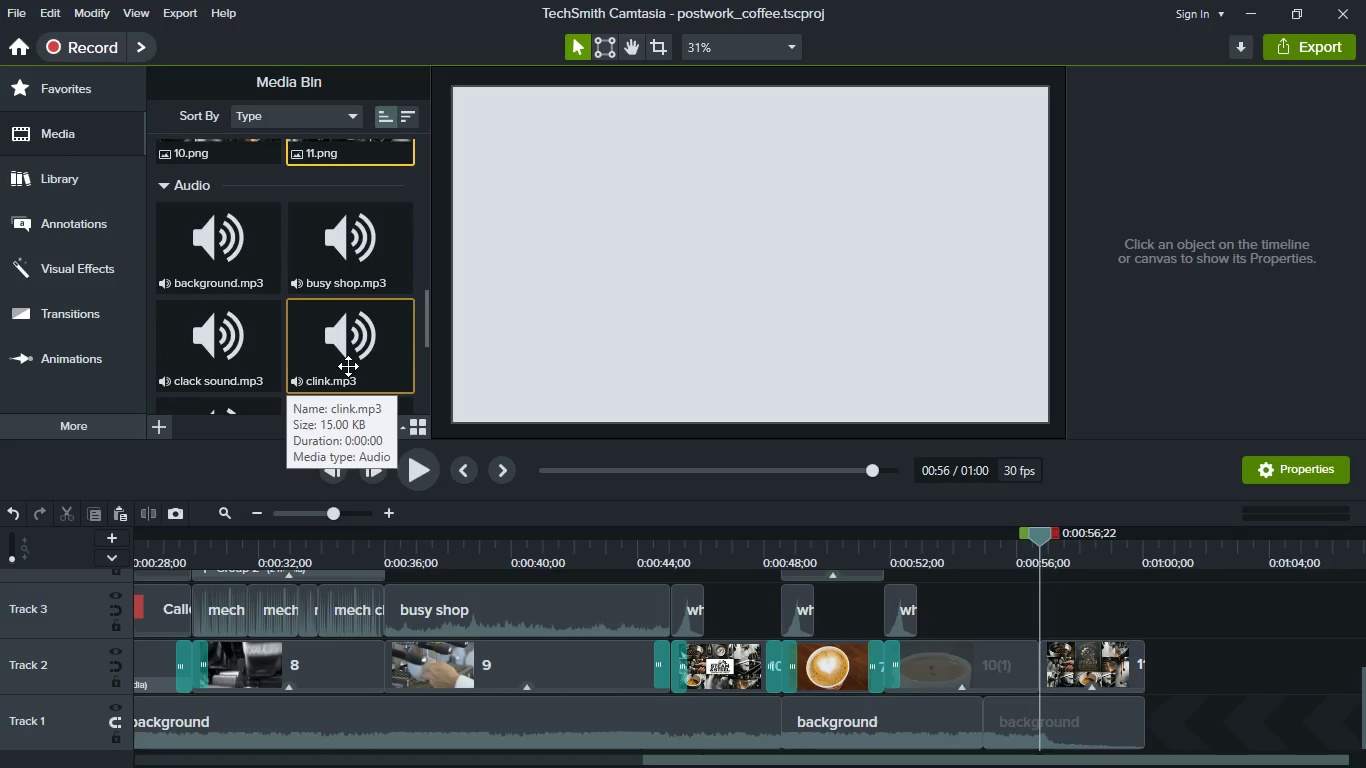 
left_click_drag(start_coordinate=[348, 366], to_coordinate=[1072, 616])
 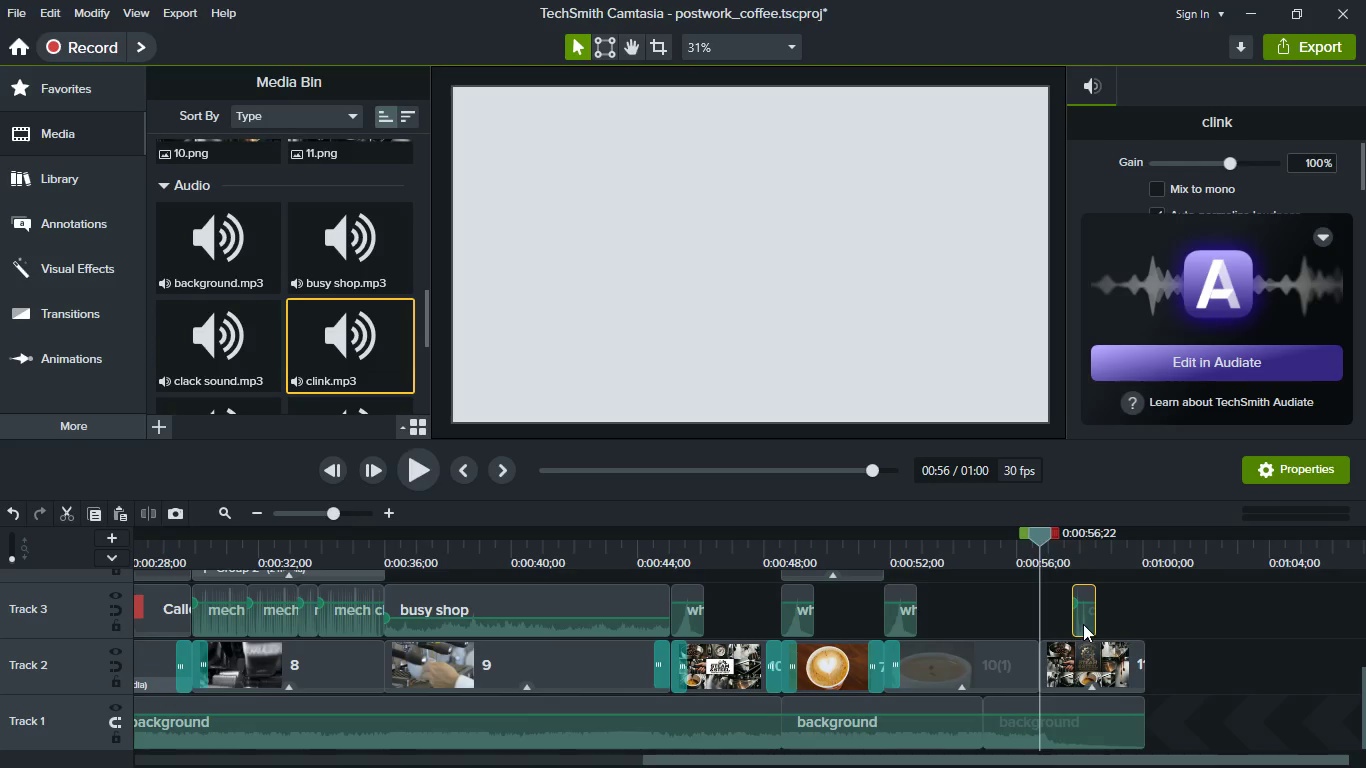 
left_click_drag(start_coordinate=[1083, 624], to_coordinate=[1049, 624])
 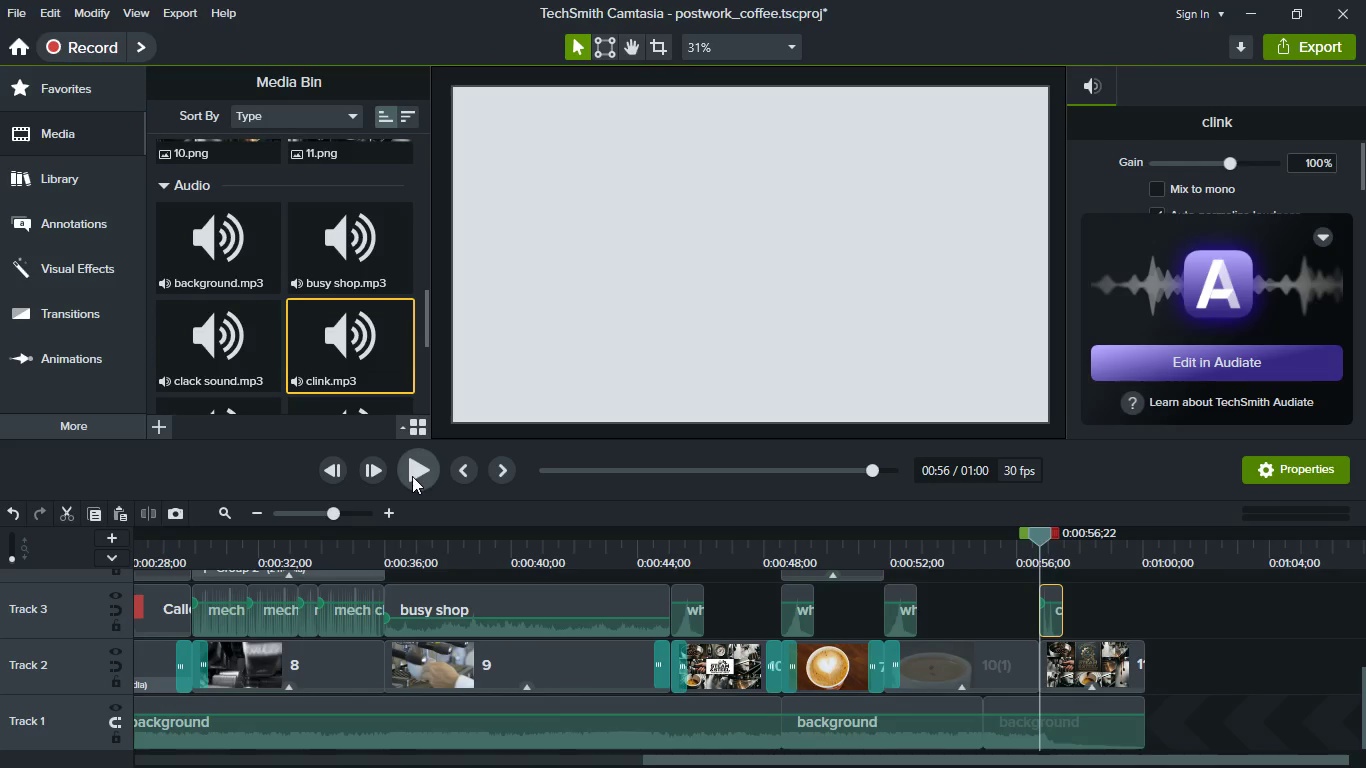 
left_click([412, 476])
 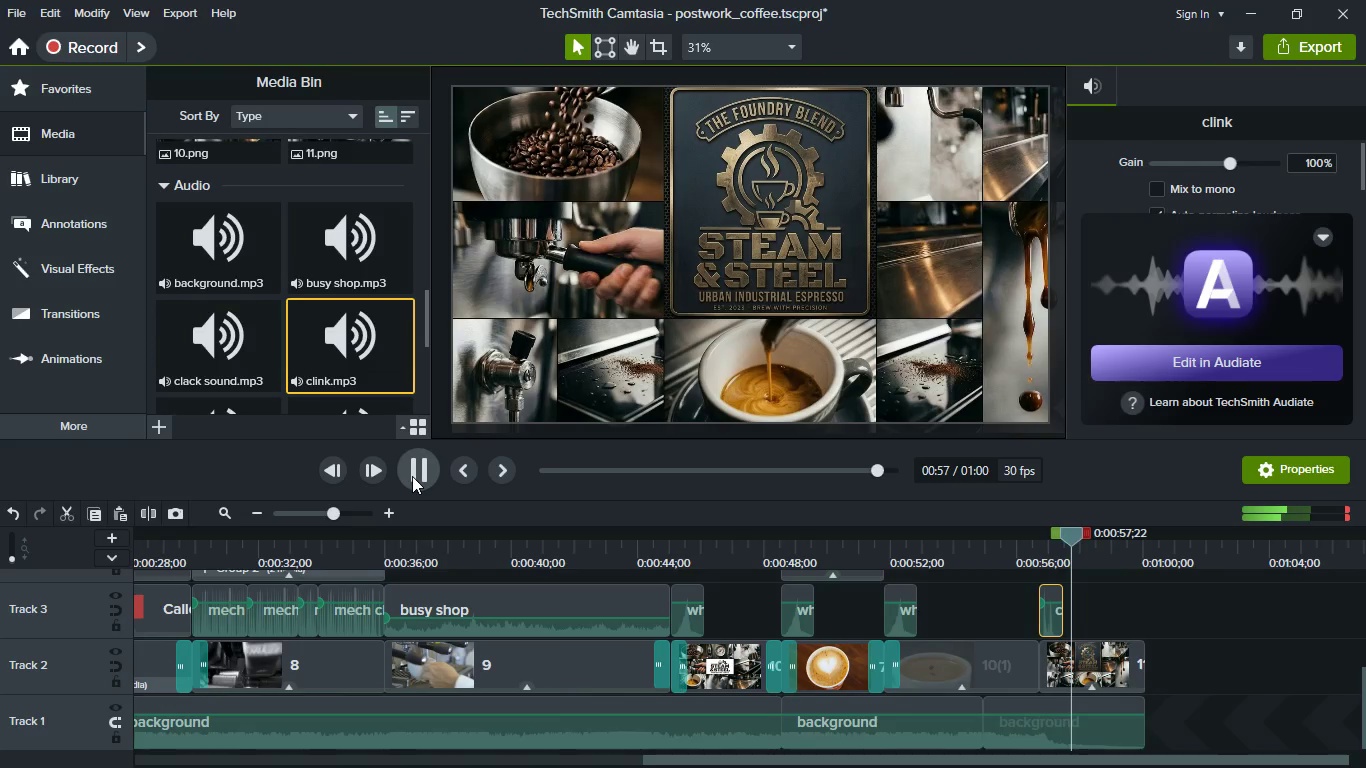 
key(Space)
 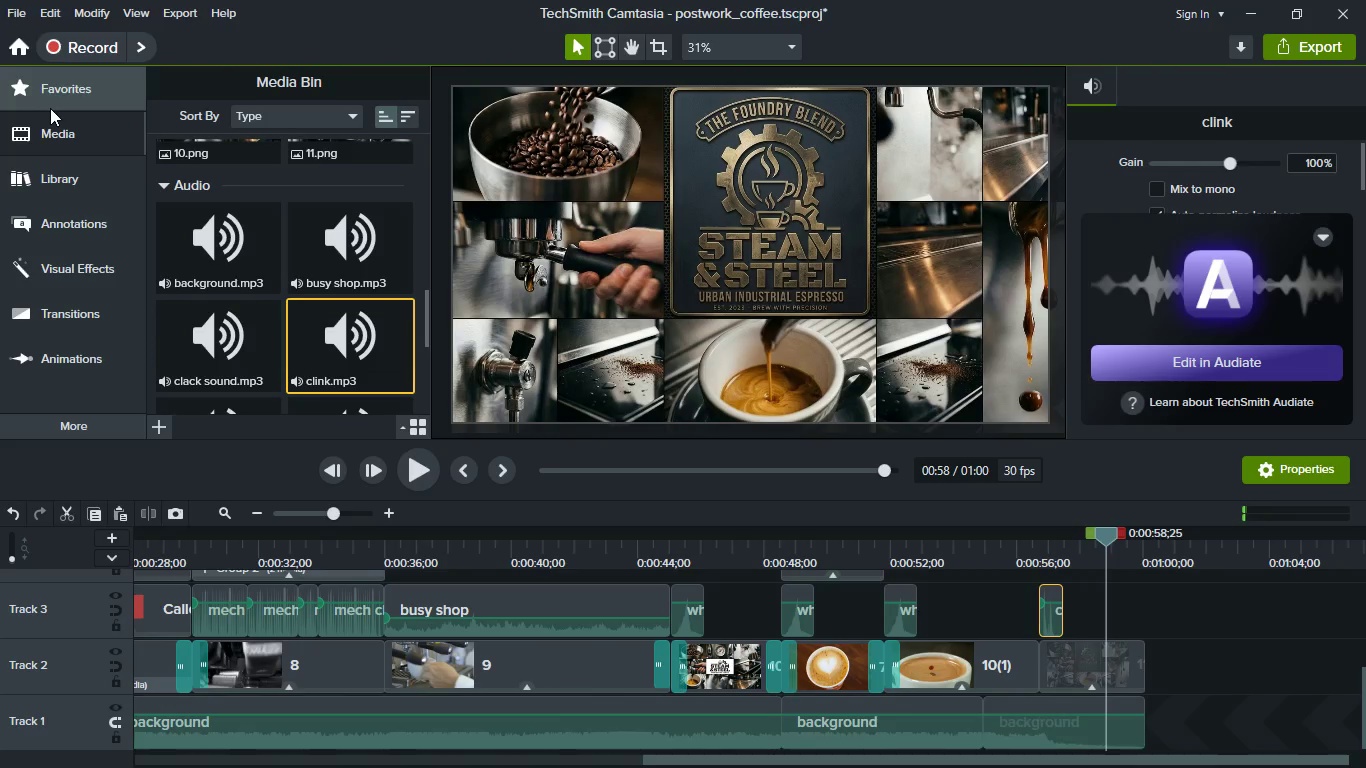 
left_click([73, 188])
 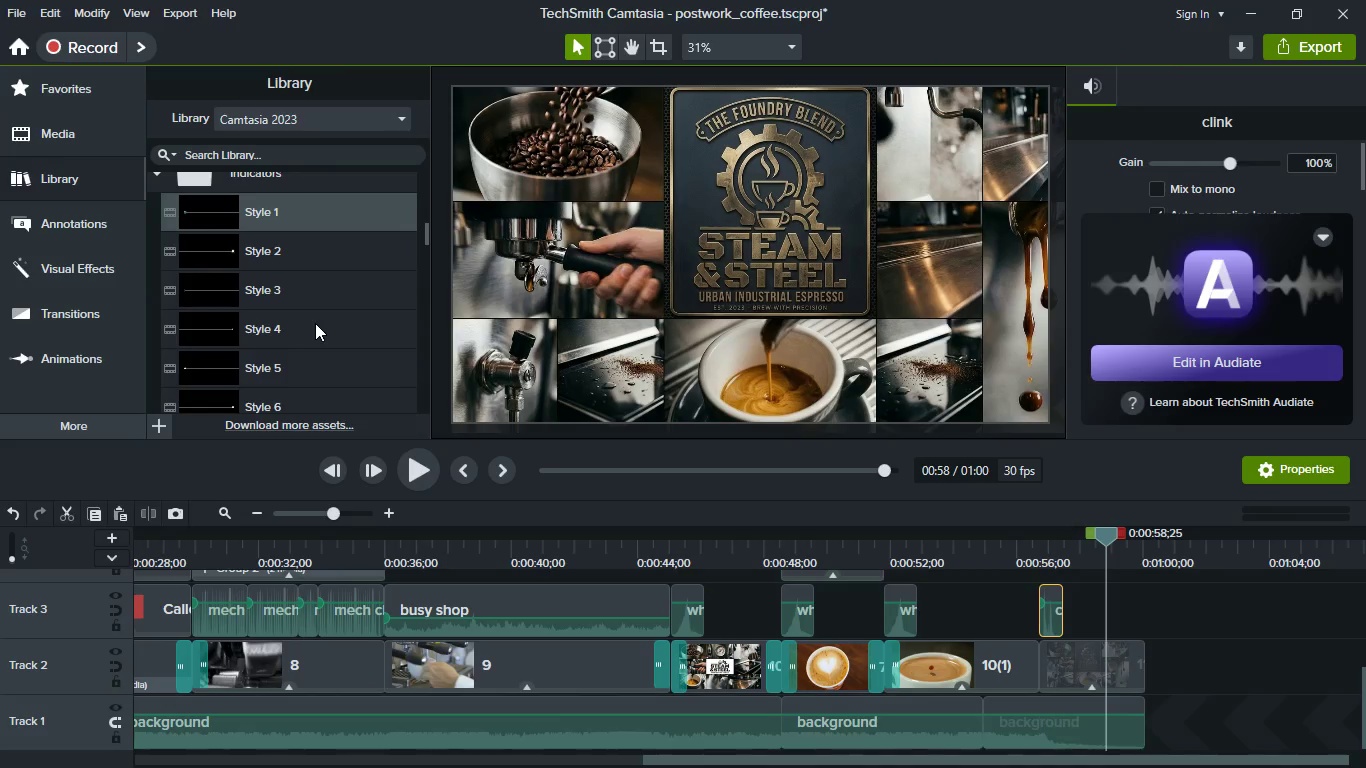 
scroll: coordinate [315, 323], scroll_direction: up, amount: 8.0
 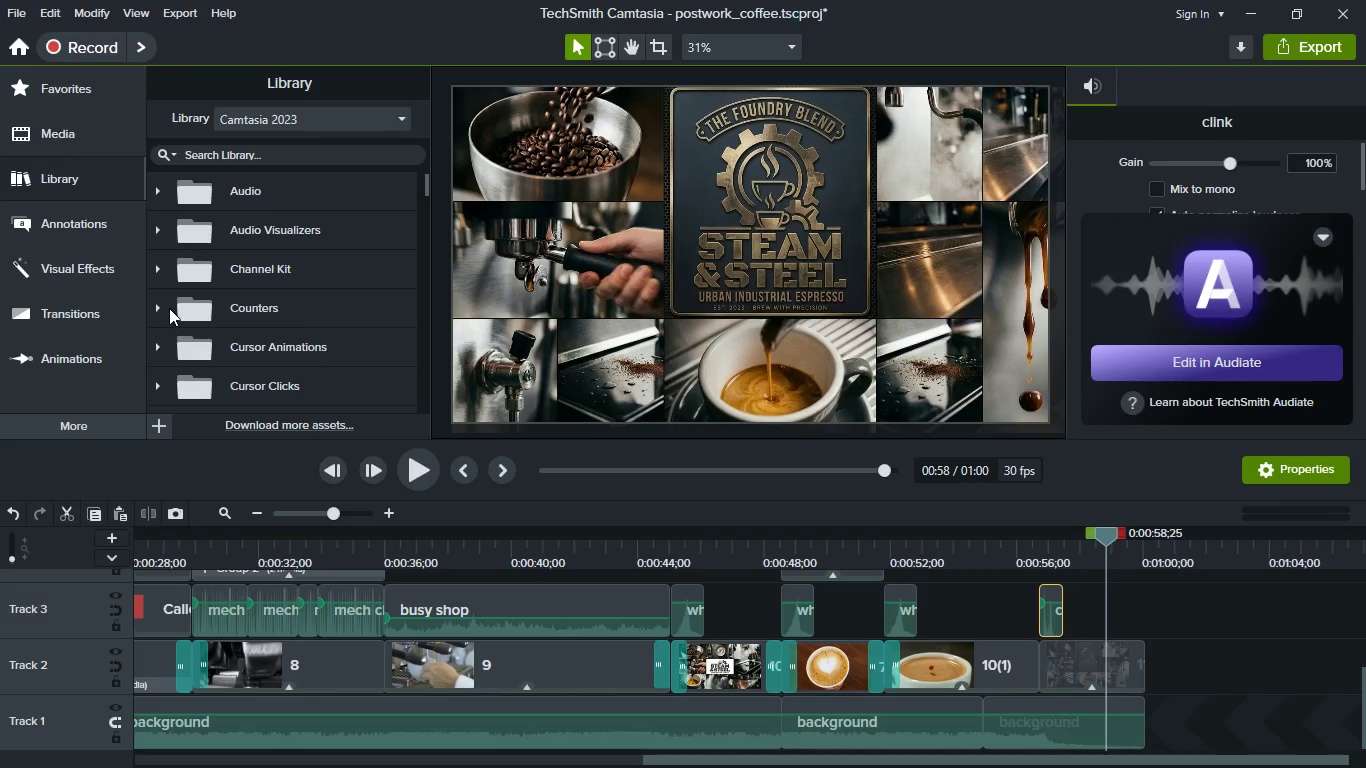 
left_click([159, 271])
 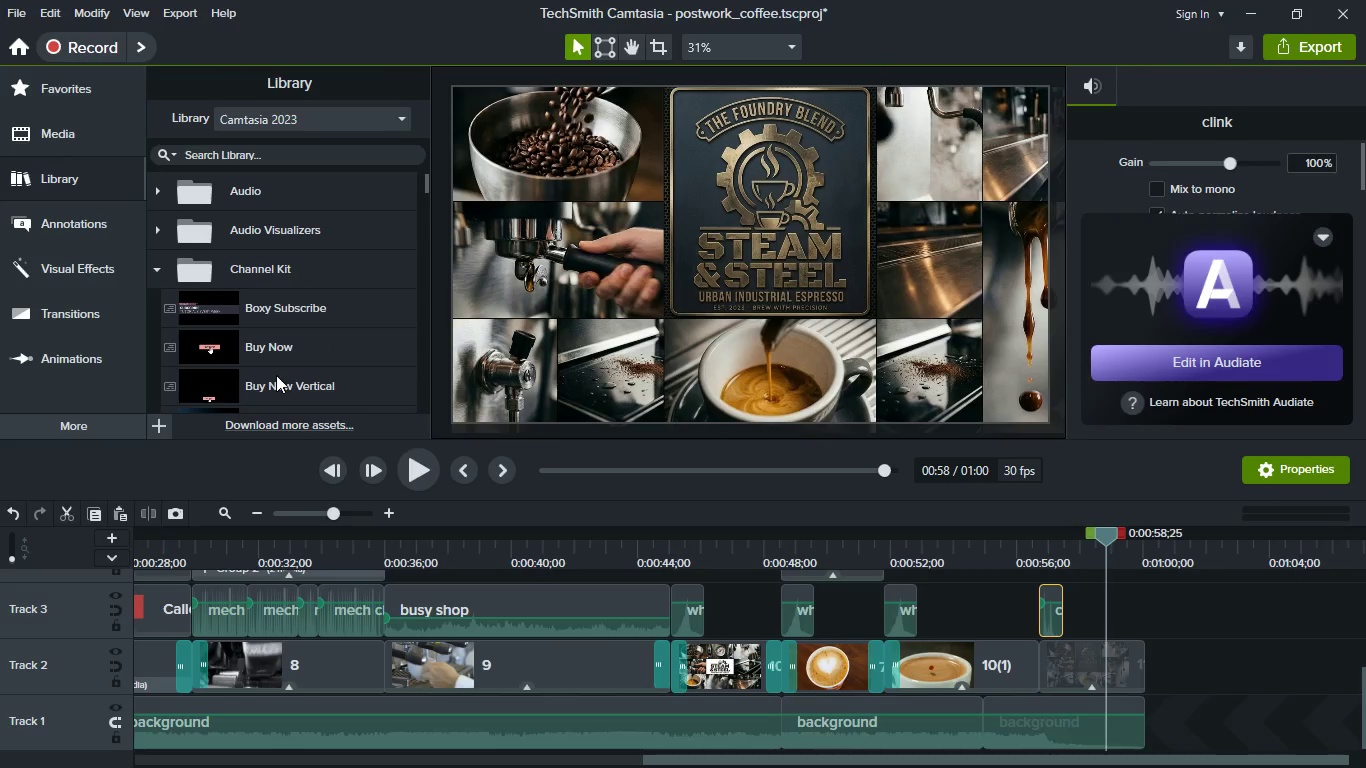 
scroll: coordinate [276, 375], scroll_direction: down, amount: 1.0
 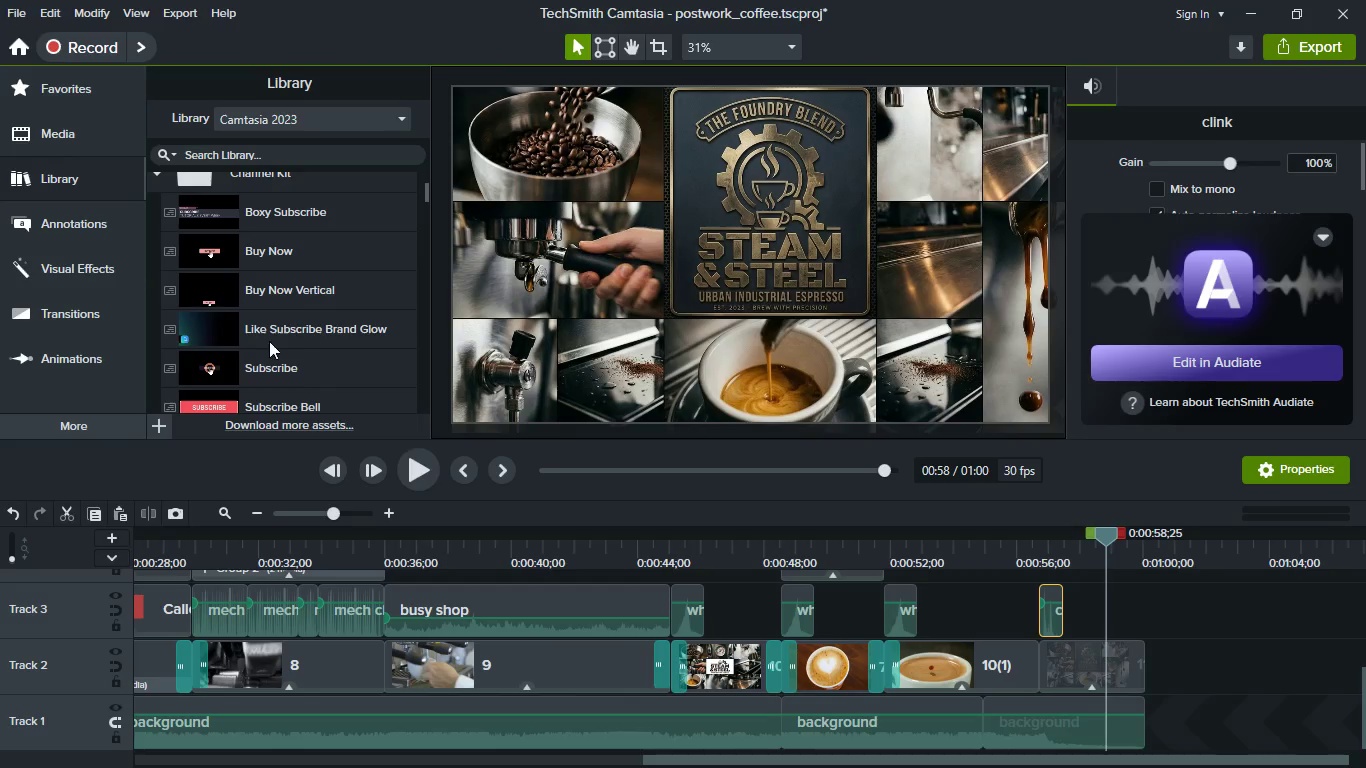 
left_click([265, 363])
 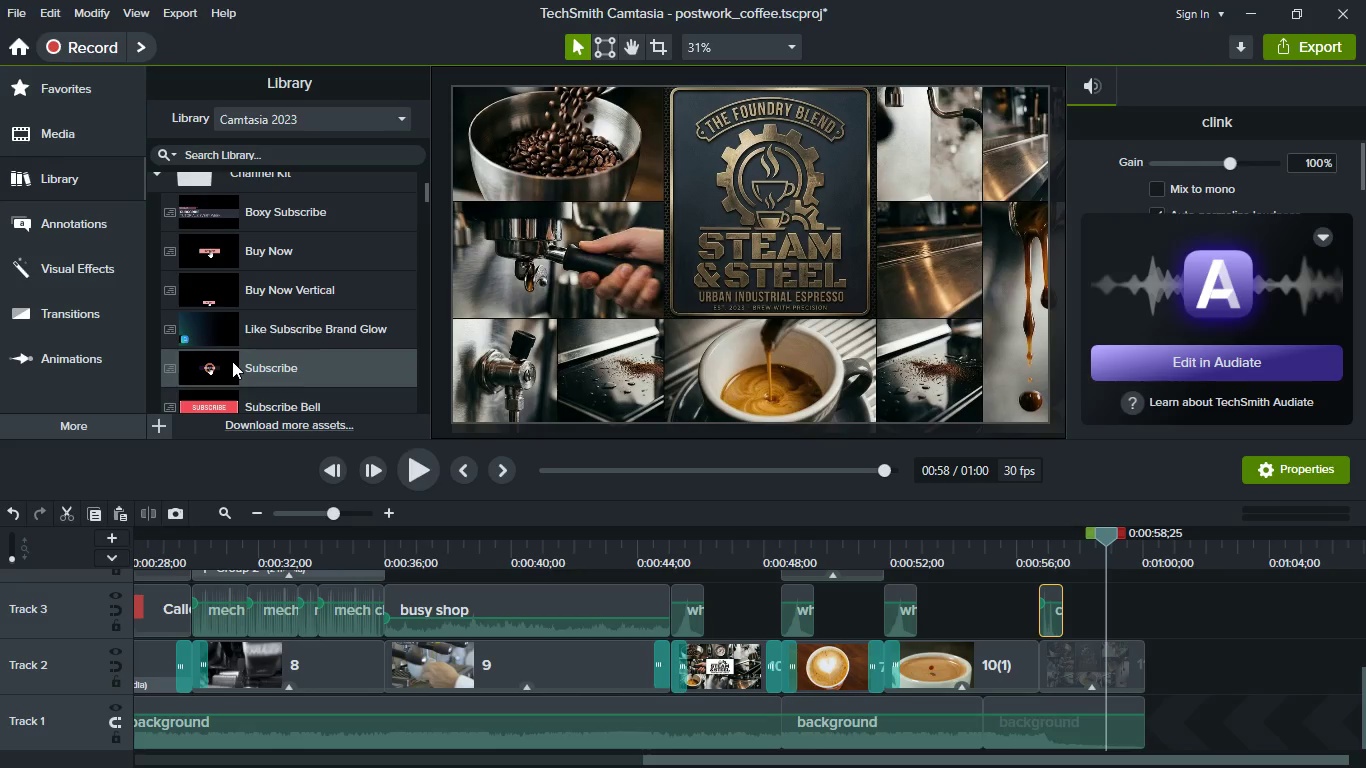 
scroll: coordinate [244, 364], scroll_direction: down, amount: 1.0
 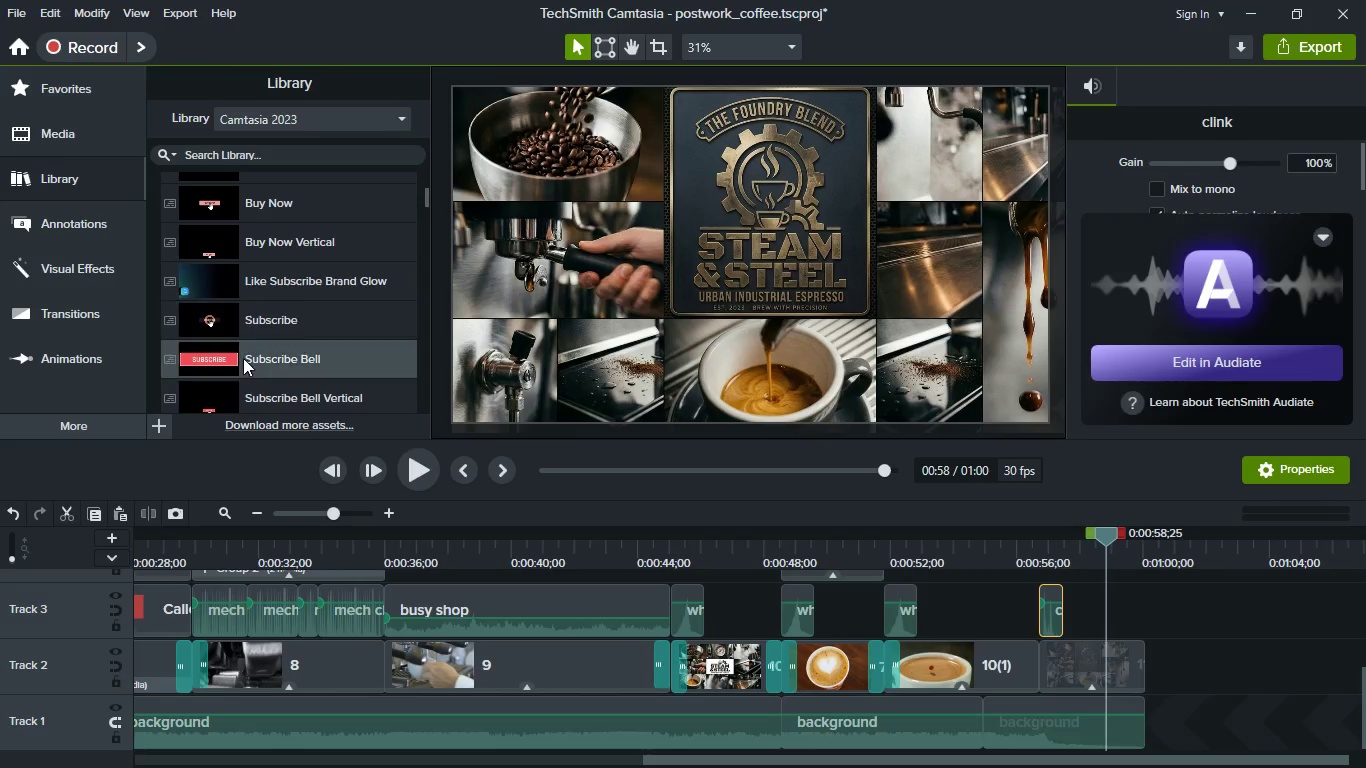 
left_click([243, 358])
 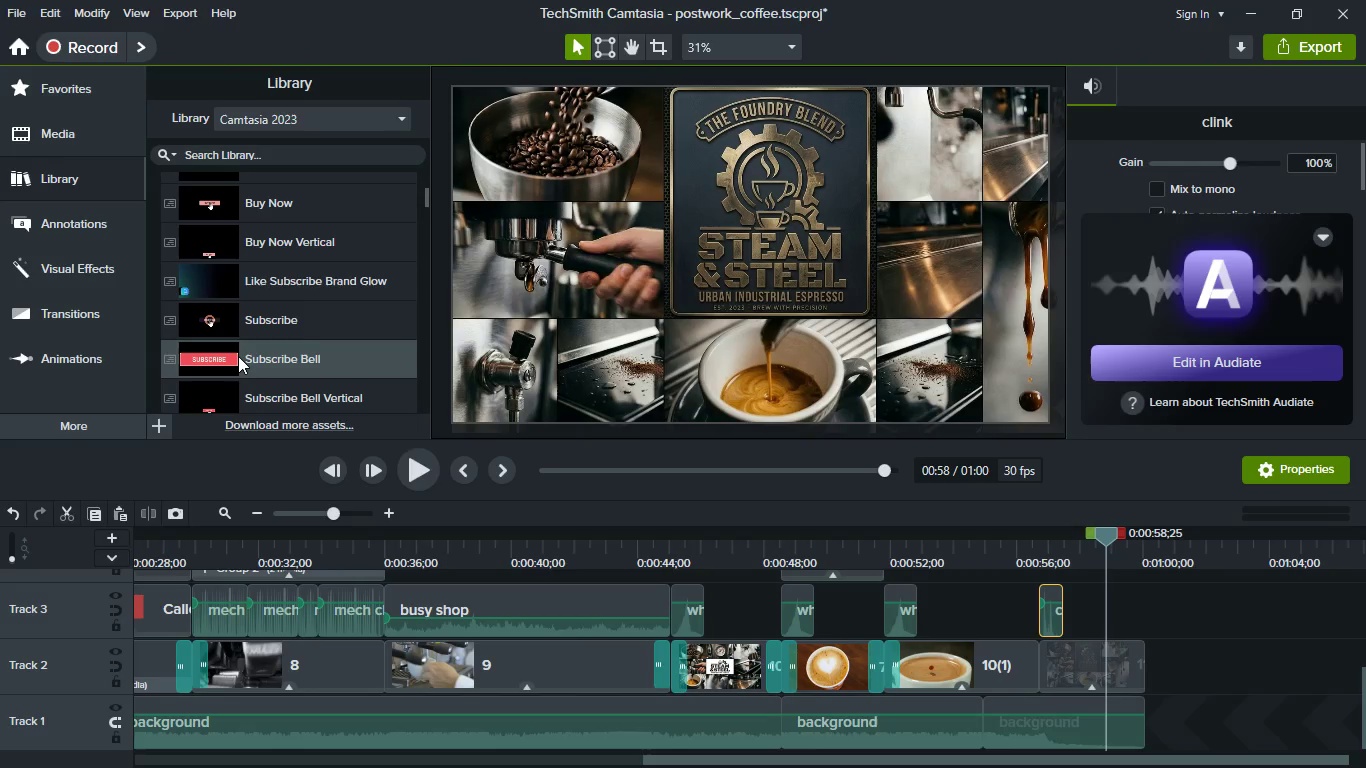 
left_click_drag(start_coordinate=[238, 356], to_coordinate=[1151, 609])
 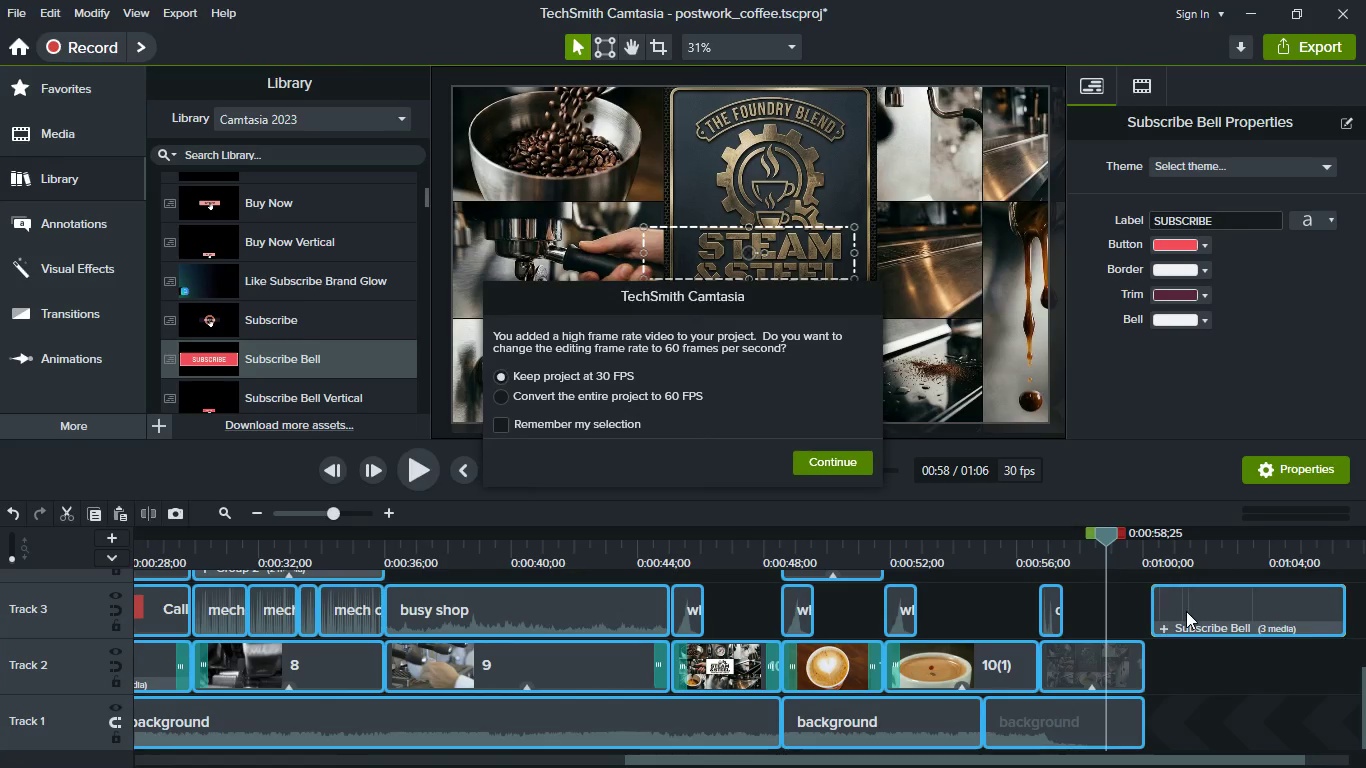 
left_click_drag(start_coordinate=[1186, 611], to_coordinate=[1150, 611])
 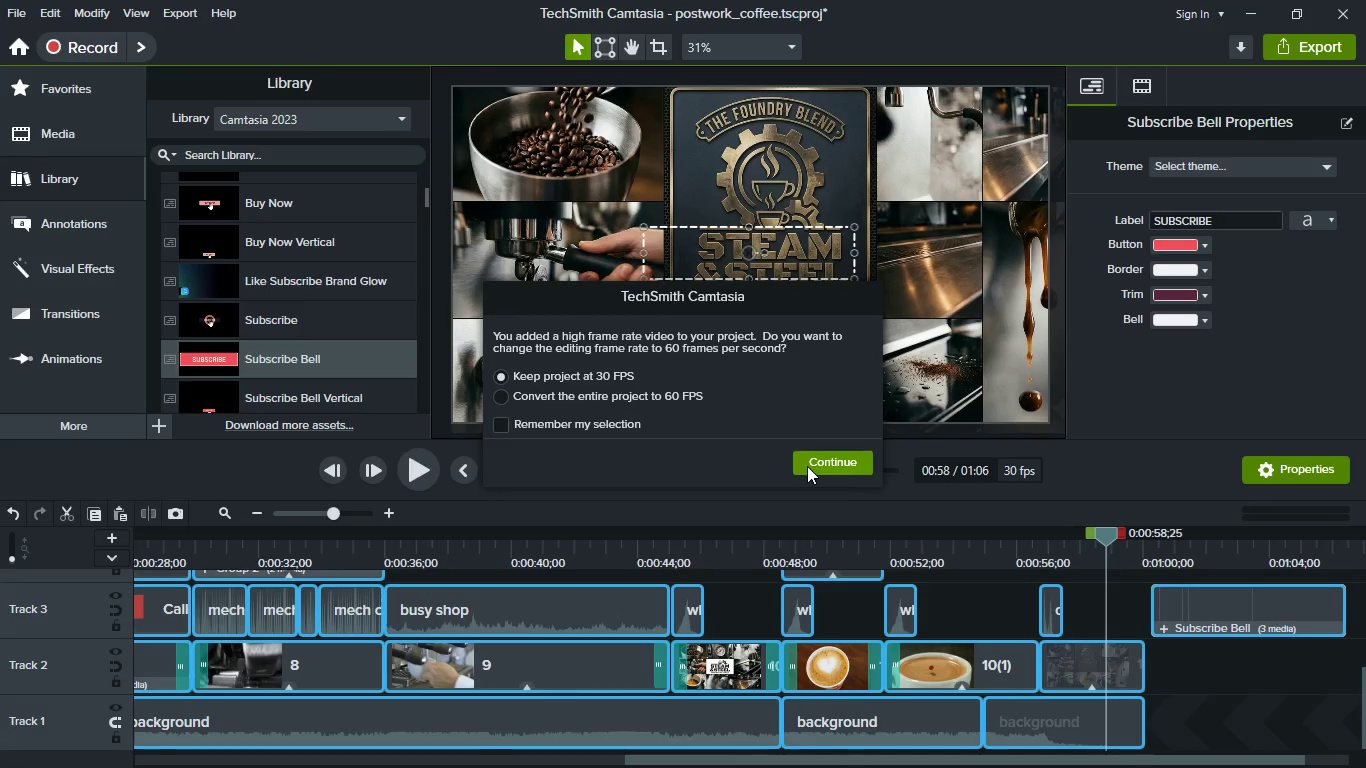 
left_click([807, 466])
 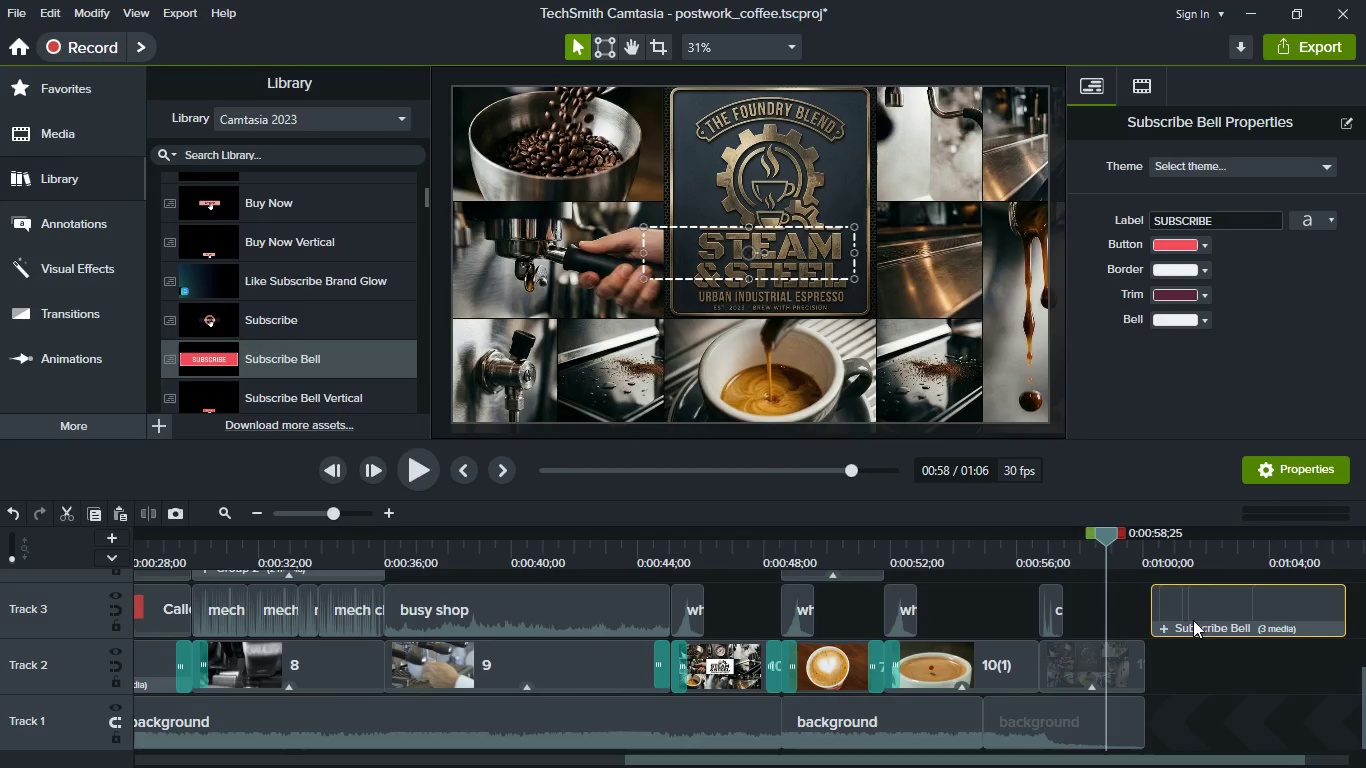 
left_click_drag(start_coordinate=[1193, 620], to_coordinate=[1079, 614])
 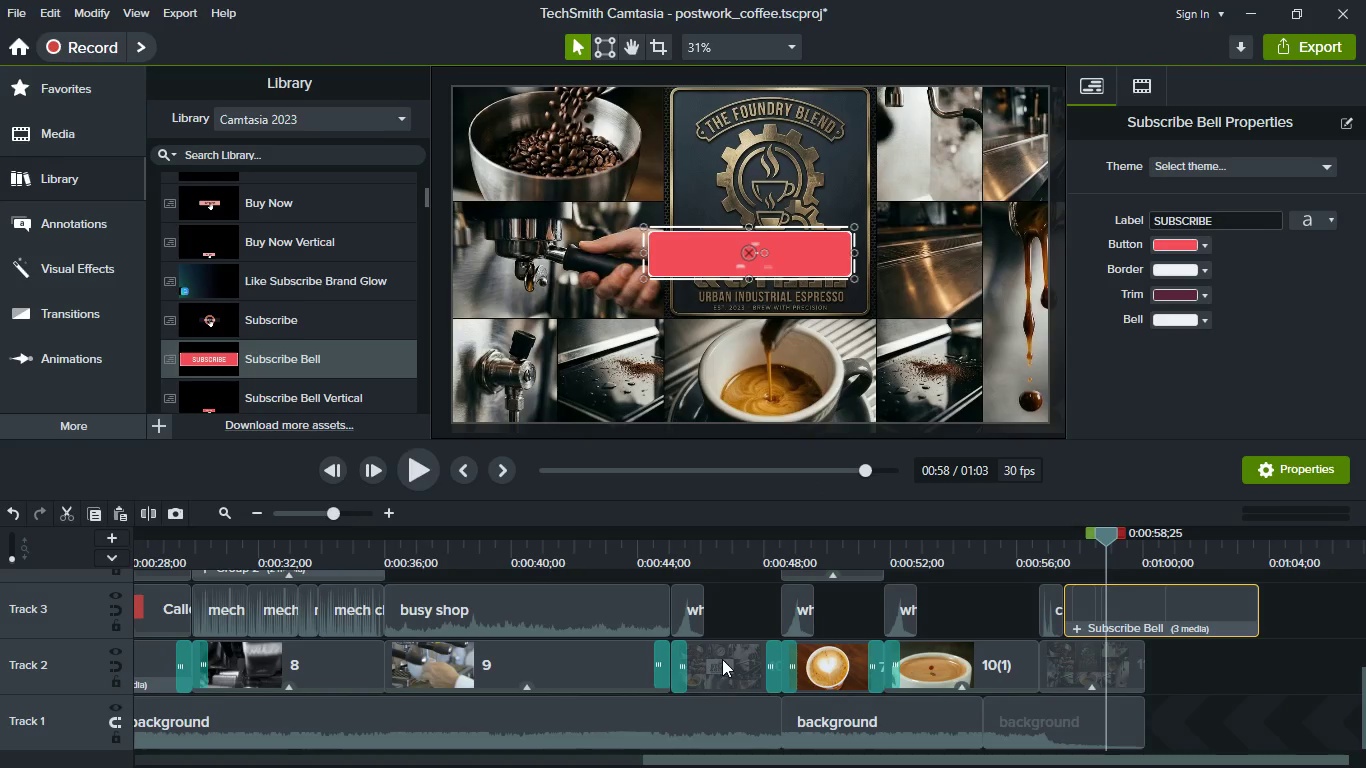 
key(Meta+MetaLeft)
 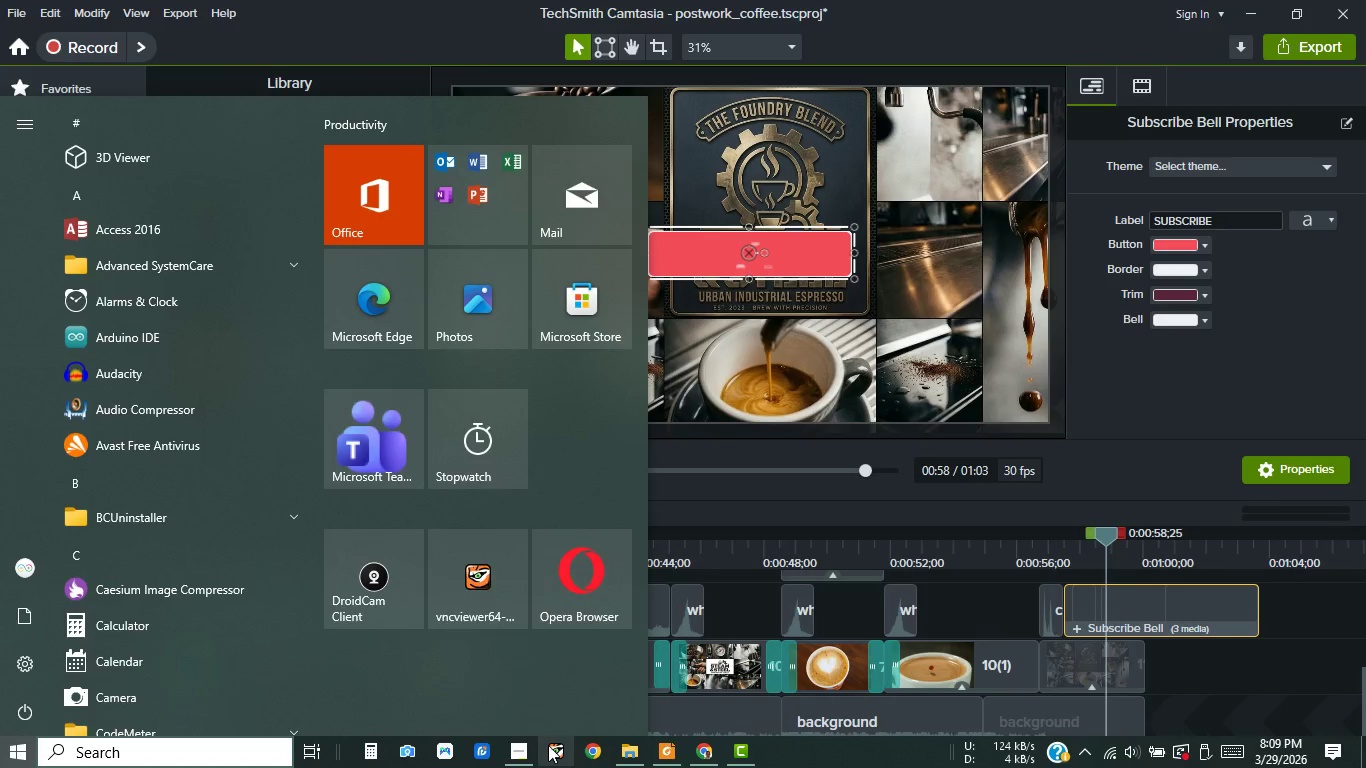 
left_click([532, 745])